 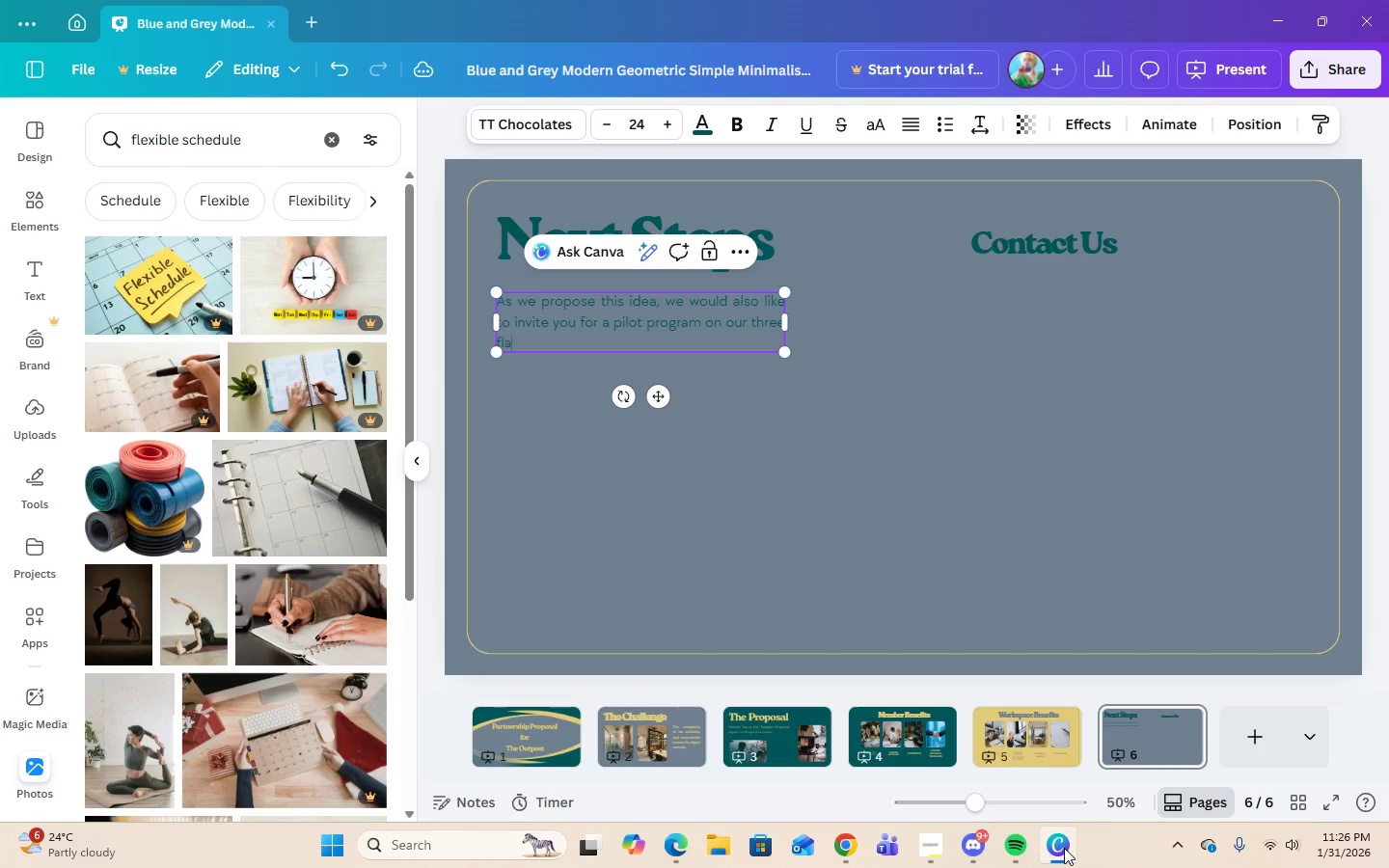 
hold_key(key=ShiftLeft, duration=0.56)
 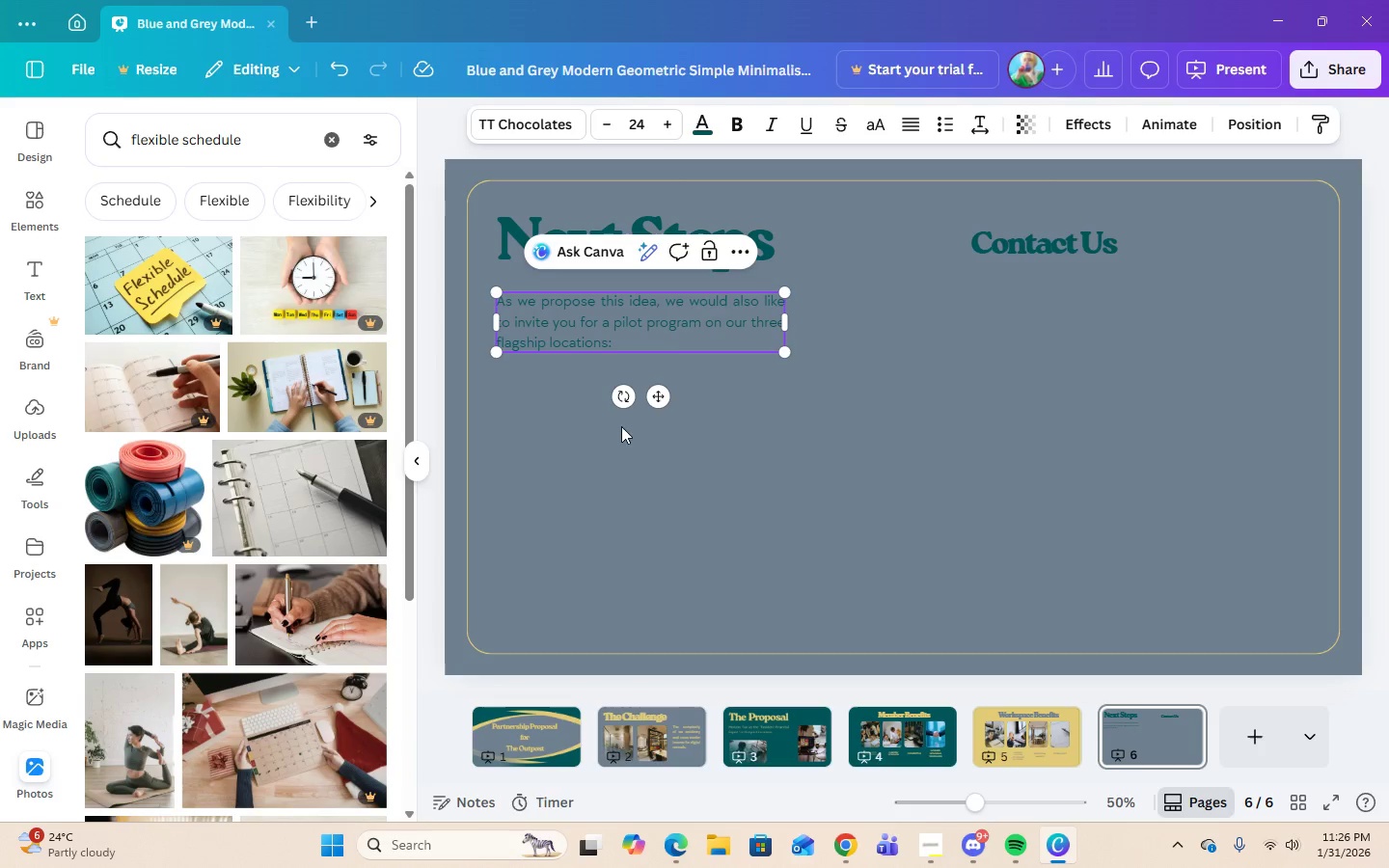 
left_click([658, 503])
 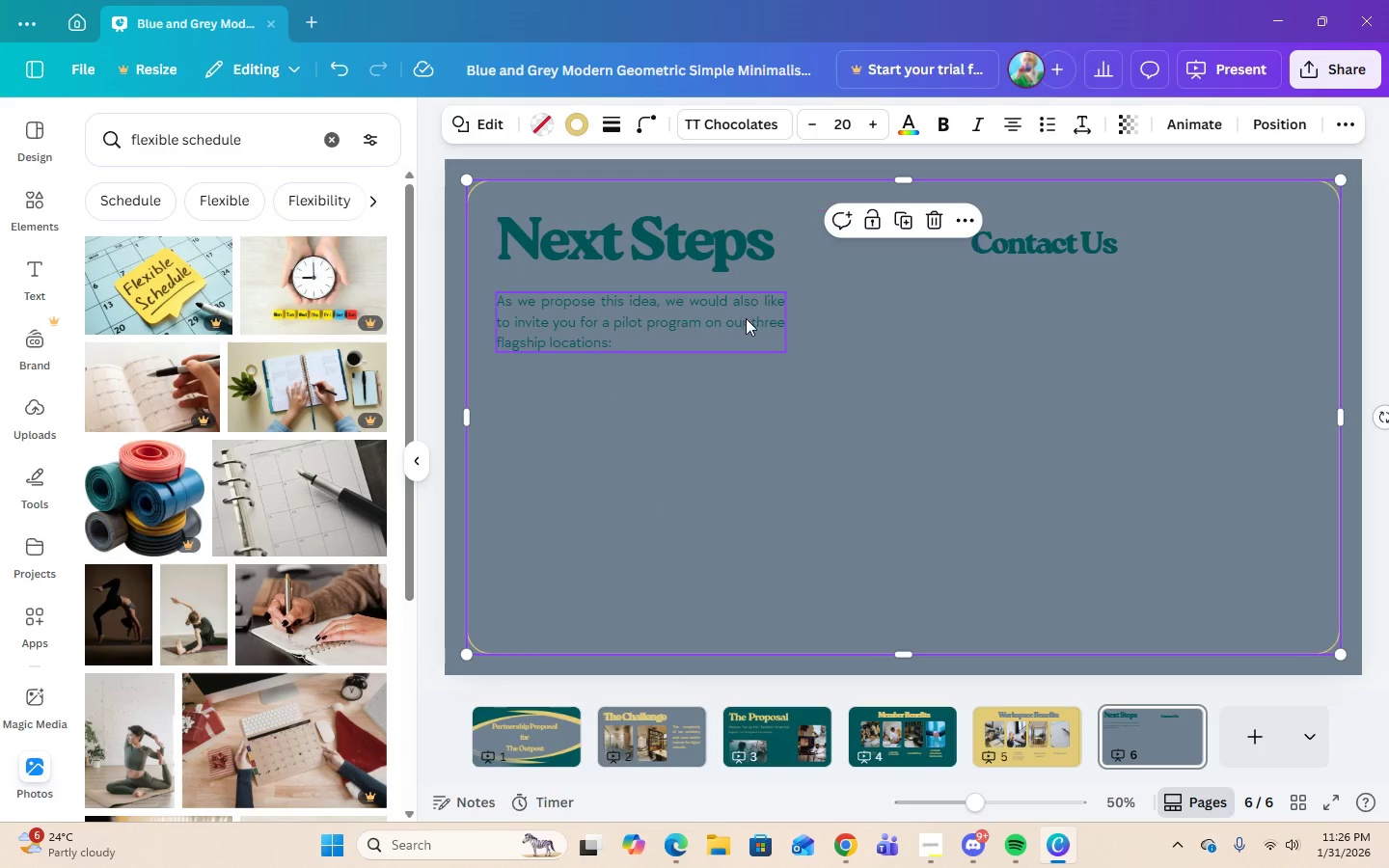 
left_click([743, 331])
 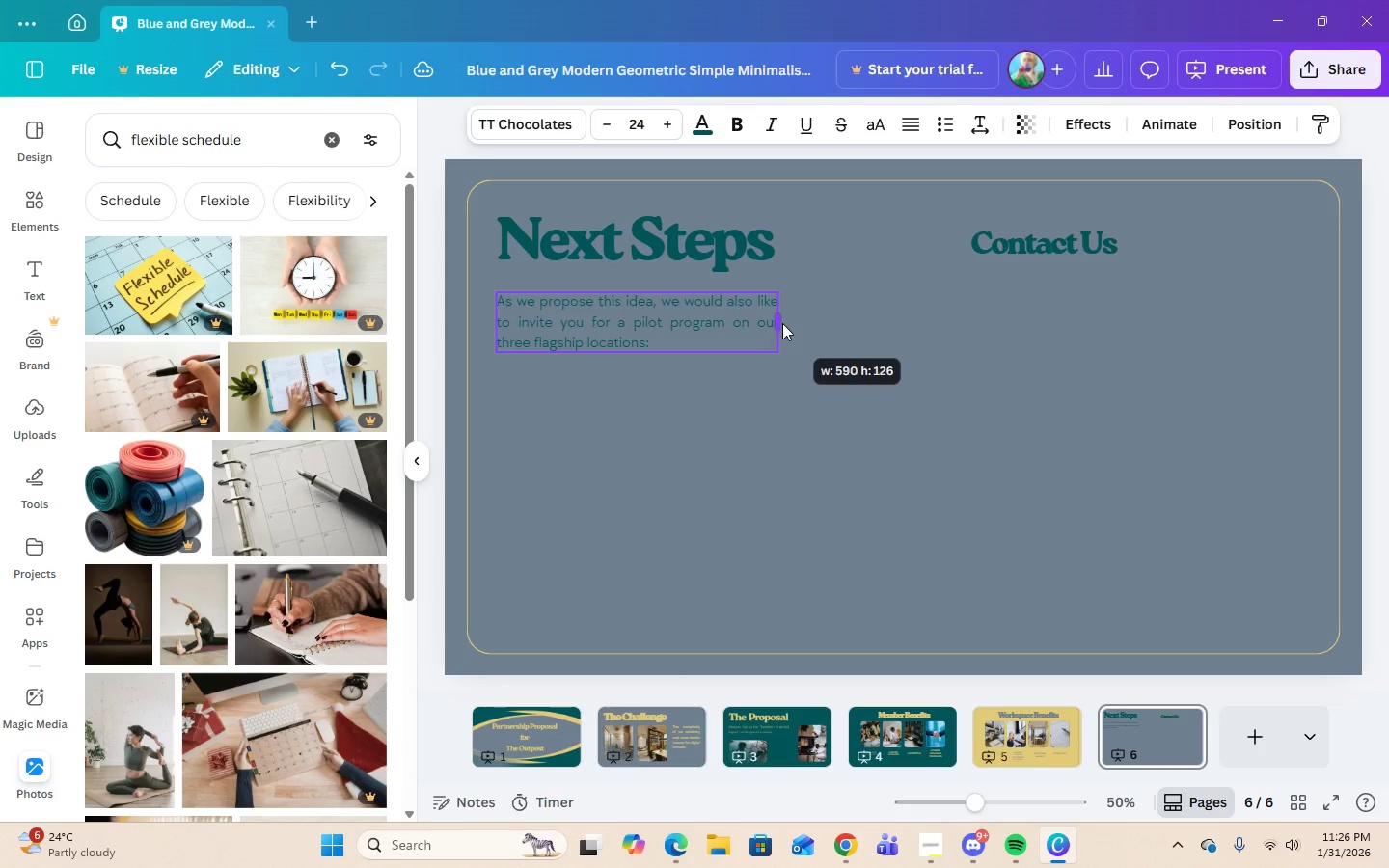 
left_click([837, 507])
 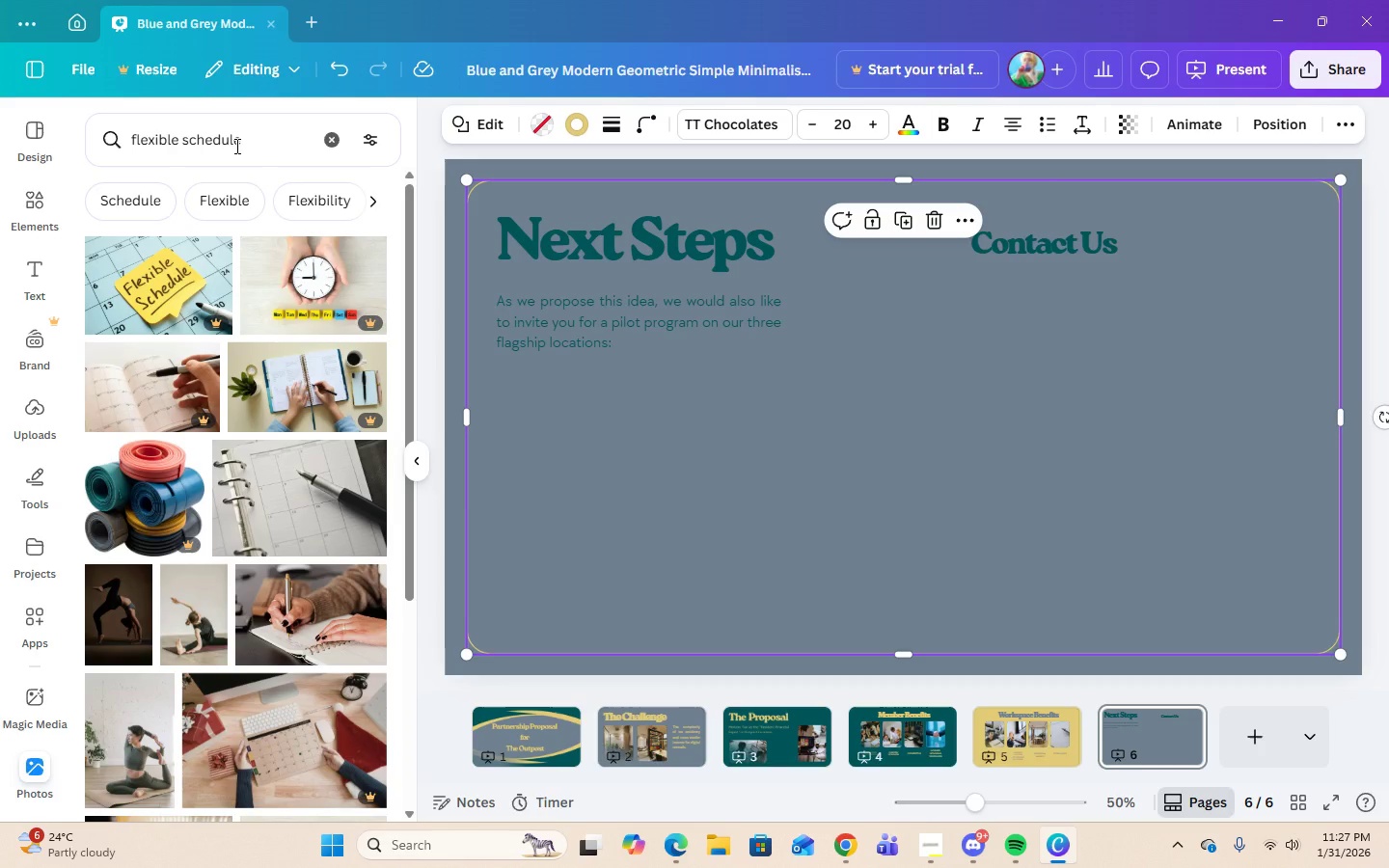 
wait(27.95)
 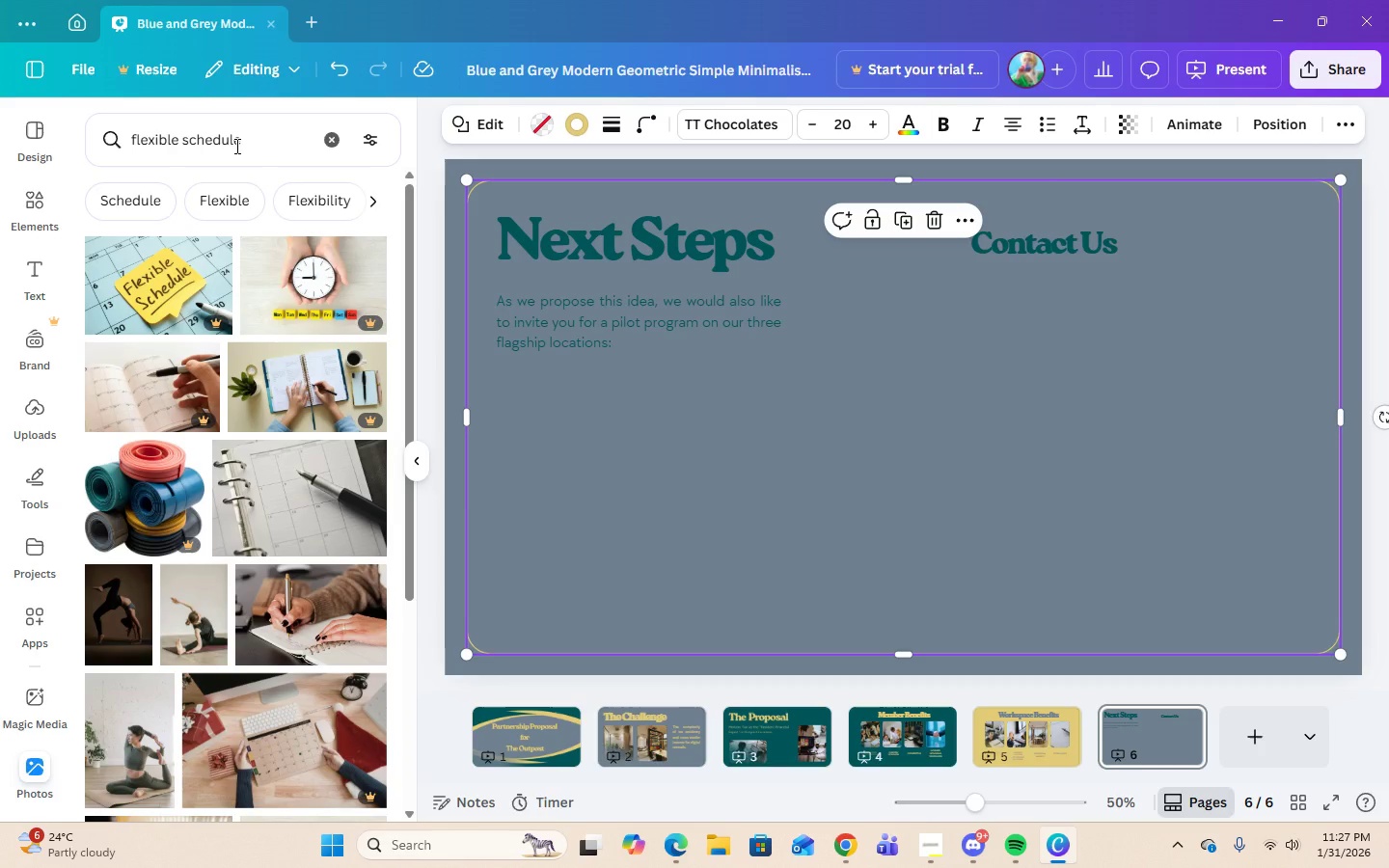 
left_click([41, 193])
 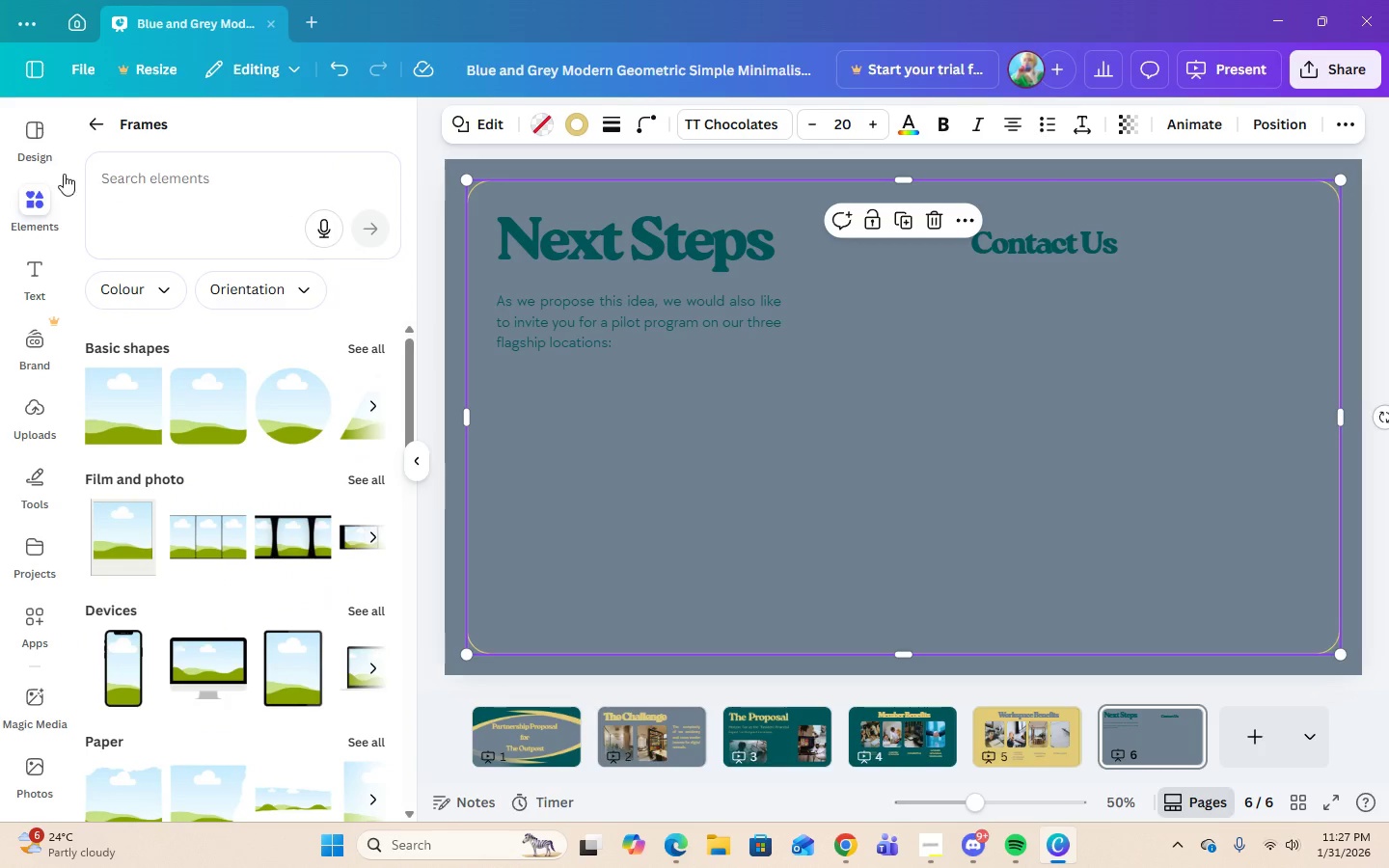 
left_click([92, 130])
 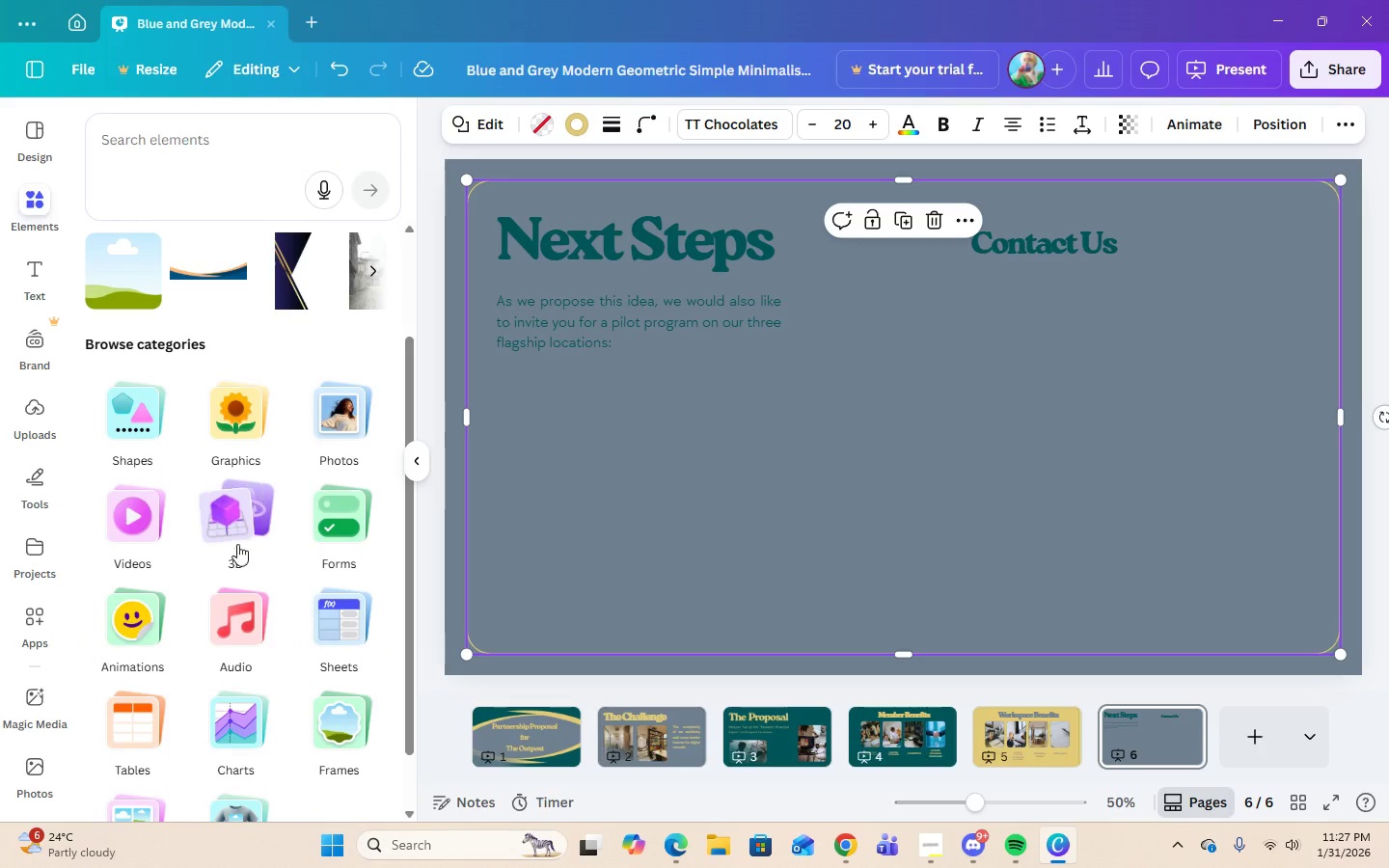 
scroll: coordinate [240, 556], scroll_direction: down, amount: 4.0
 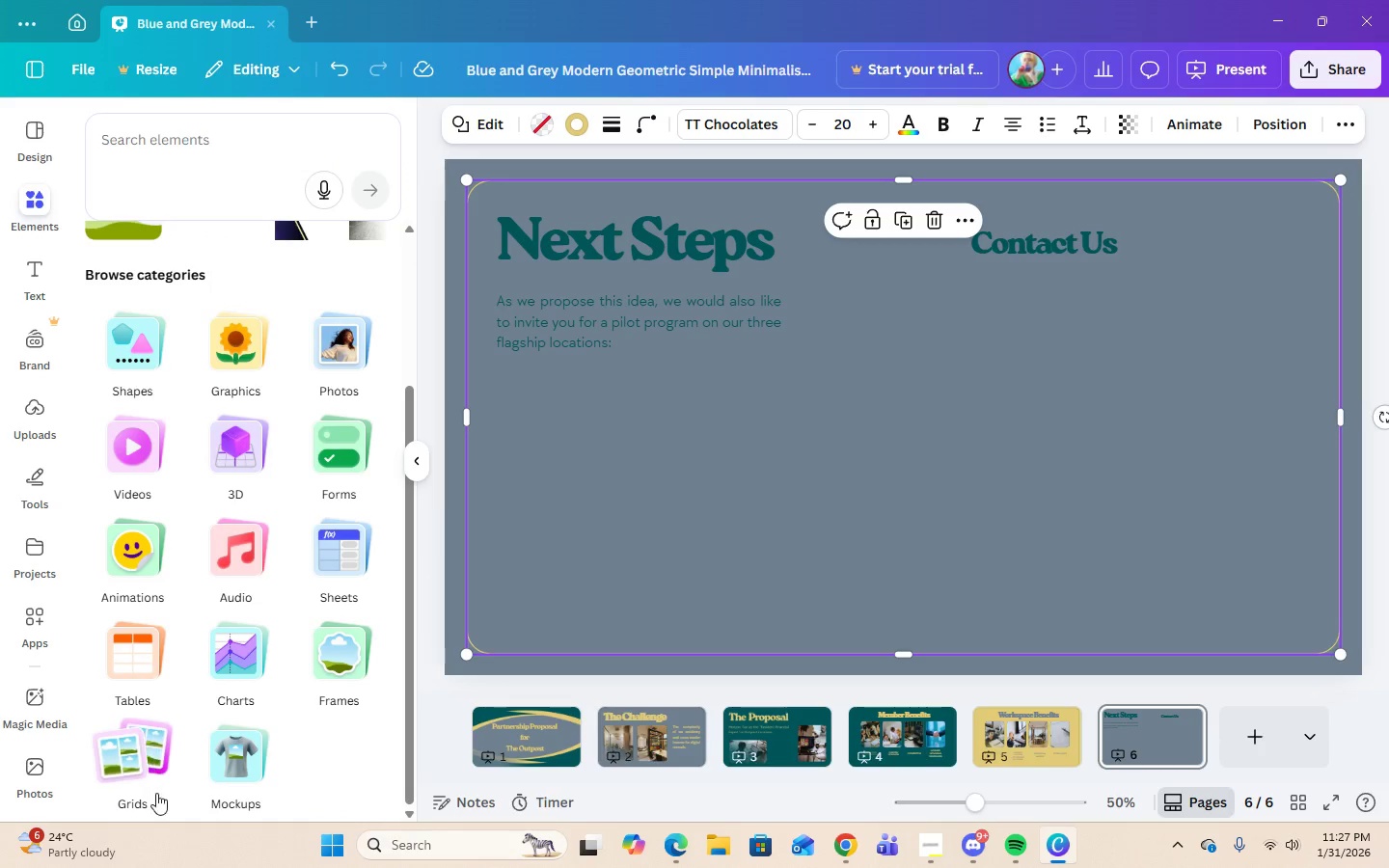 
left_click([116, 772])
 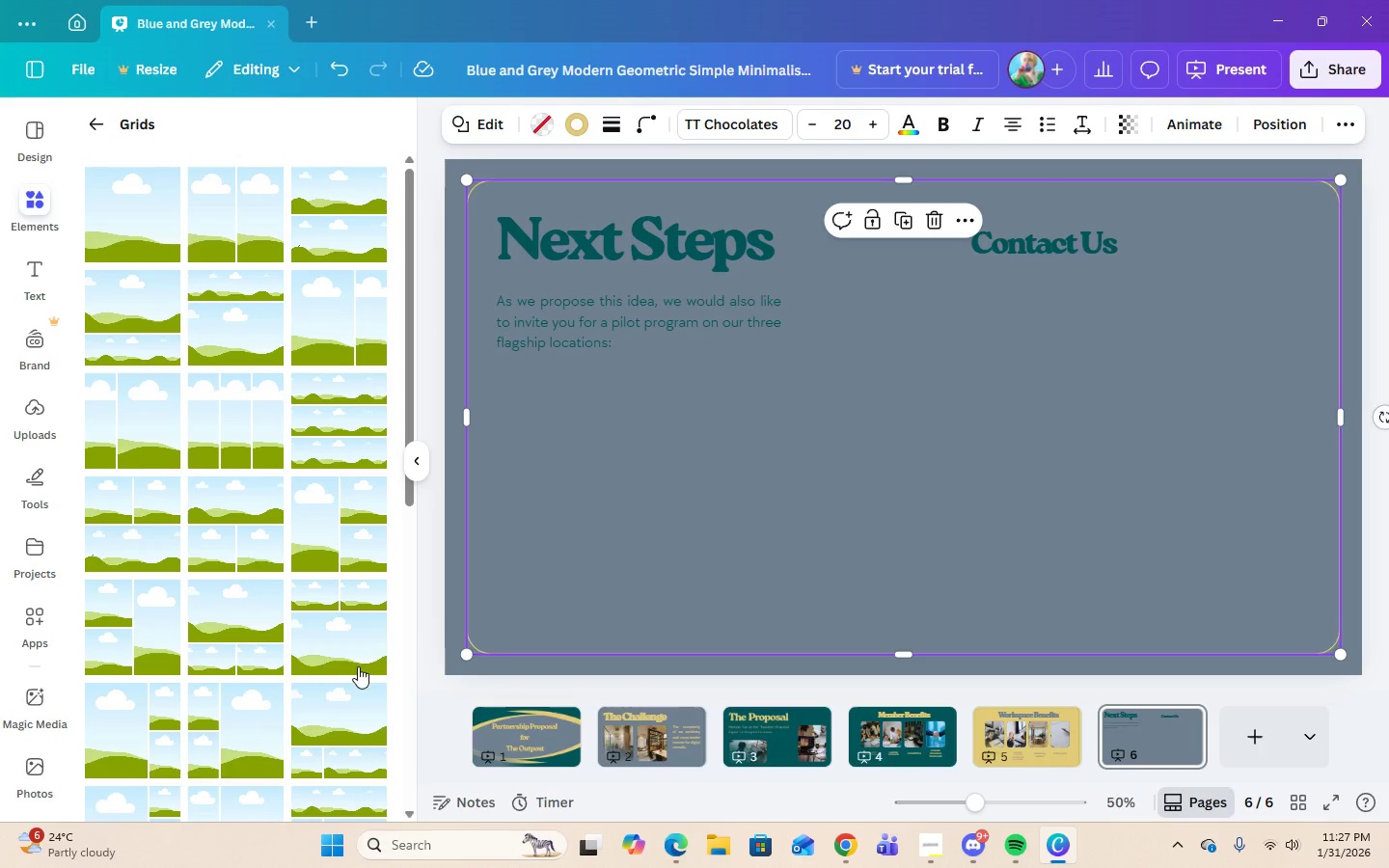 
wait(7.28)
 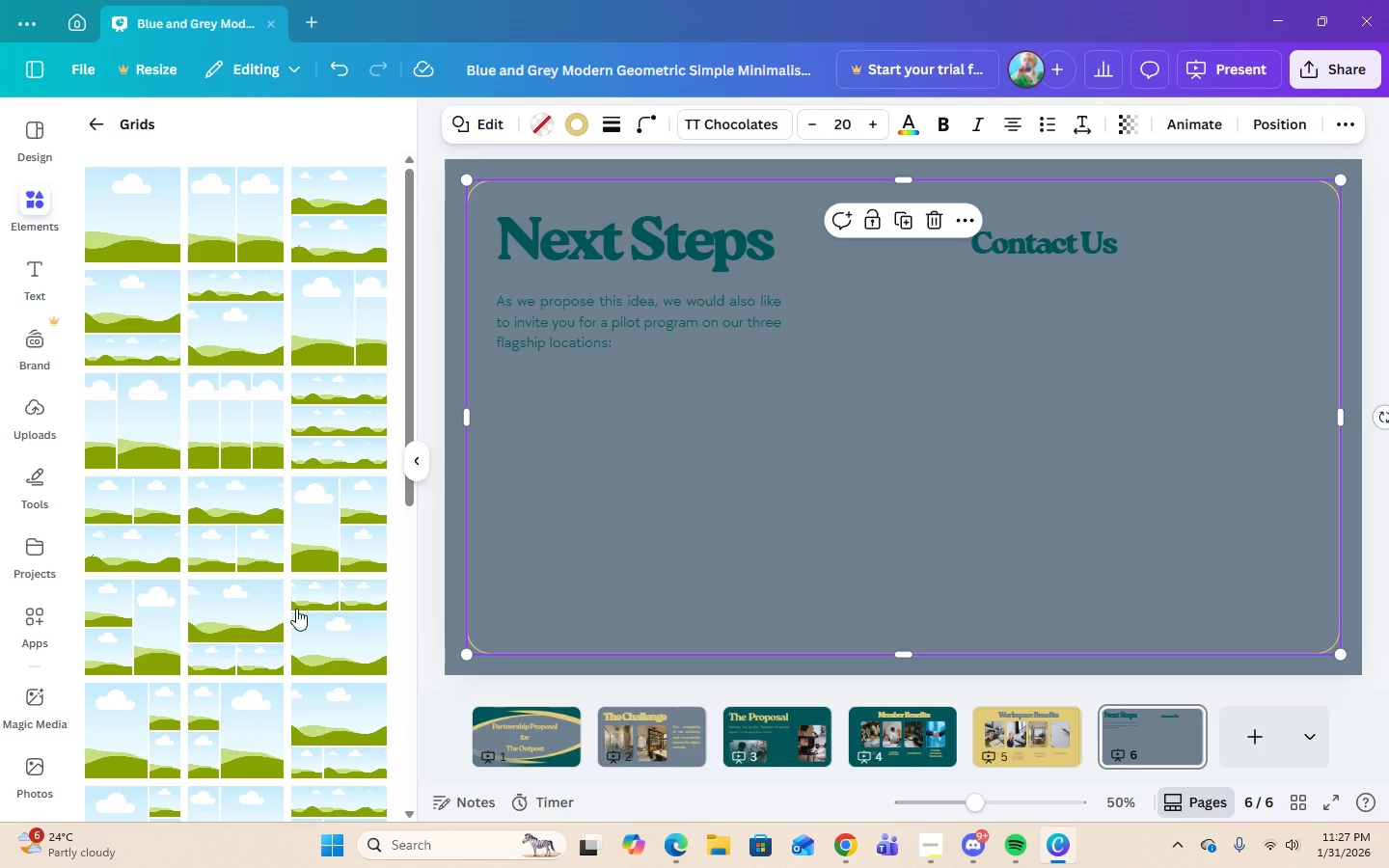 
scroll: coordinate [340, 638], scroll_direction: down, amount: 5.0
 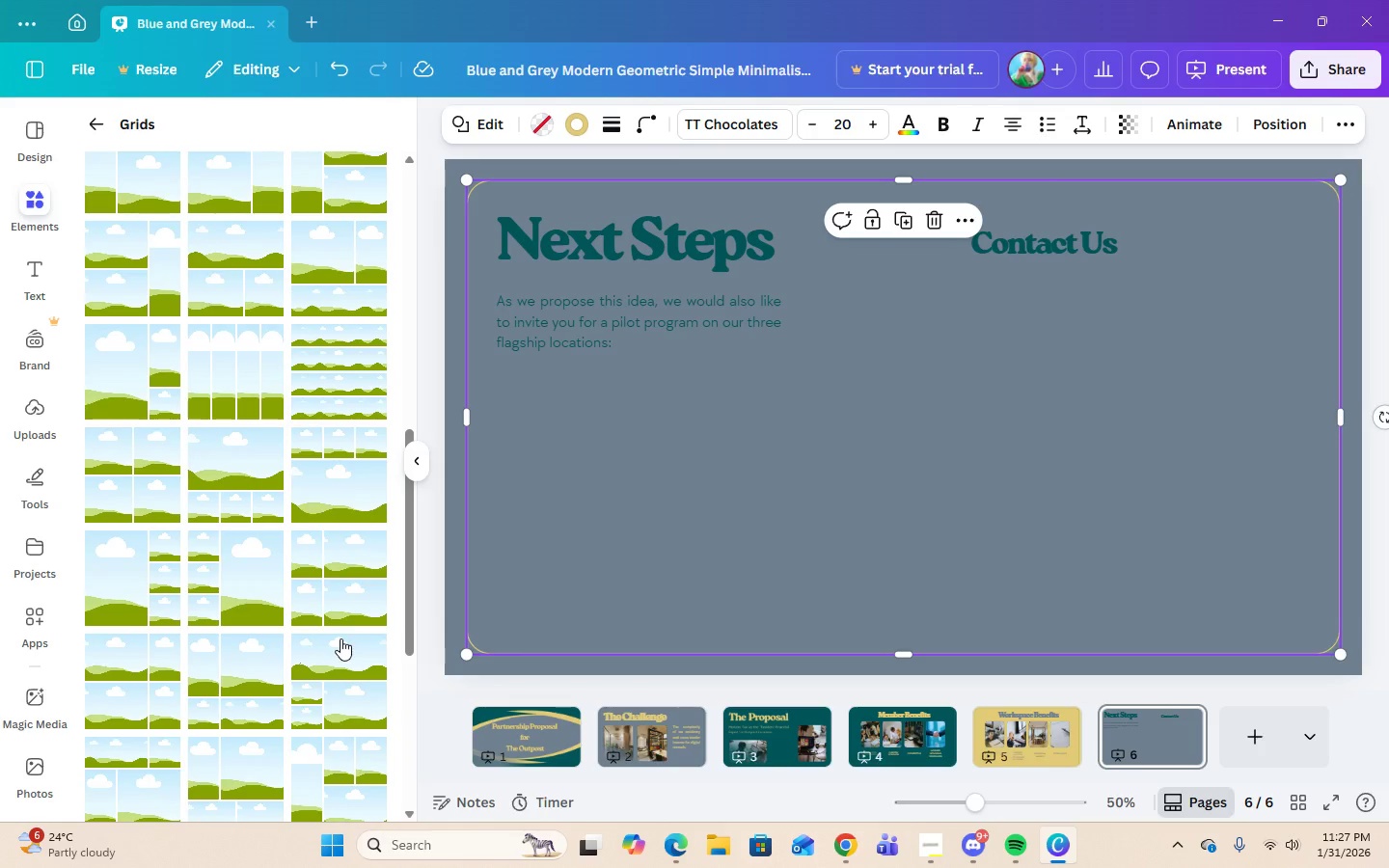 
scroll: coordinate [340, 637], scroll_direction: up, amount: 7.0
 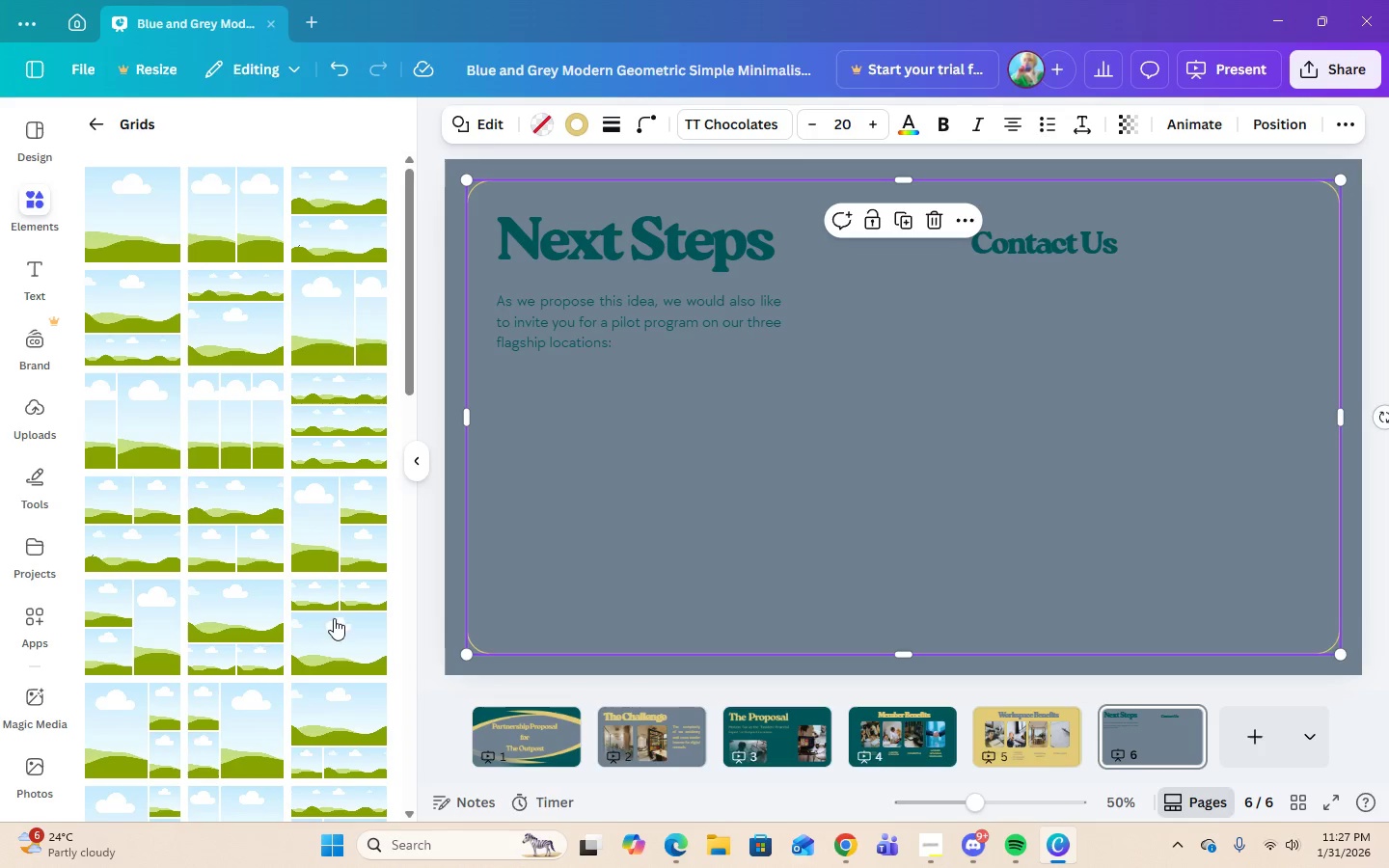 
left_click([328, 453])
 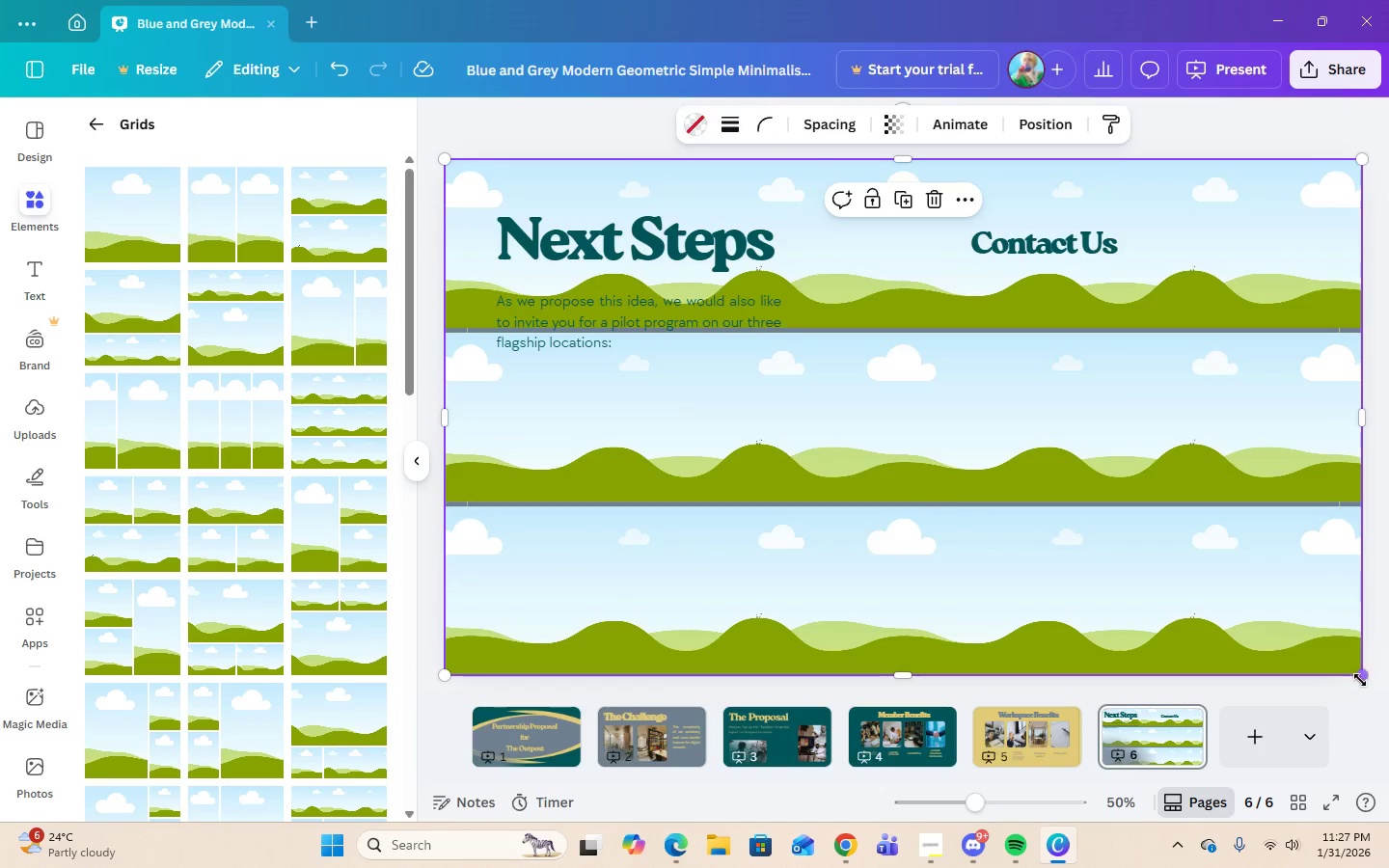 
left_click_drag(start_coordinate=[1366, 680], to_coordinate=[703, 478])
 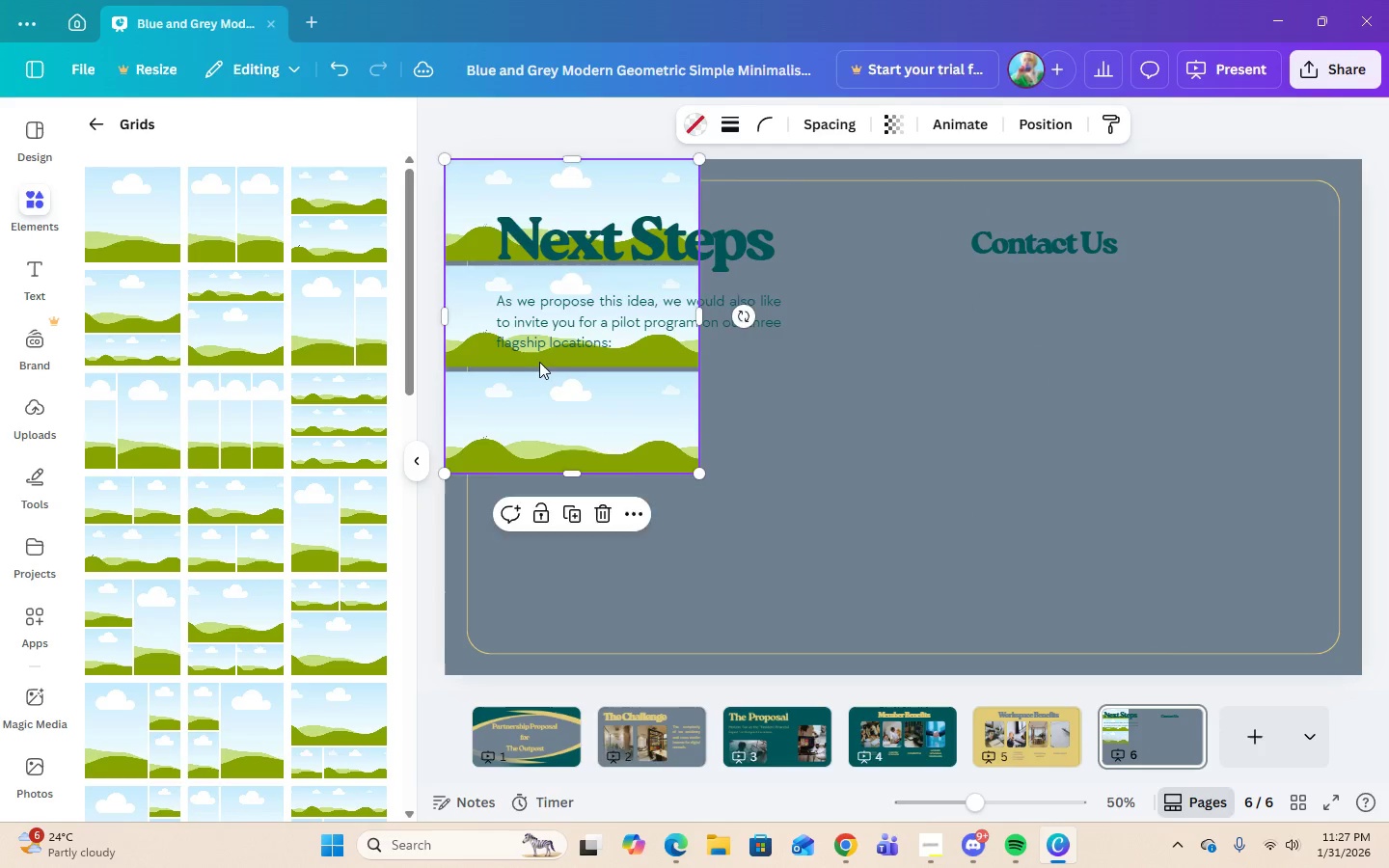 
left_click_drag(start_coordinate=[544, 366], to_coordinate=[712, 553])
 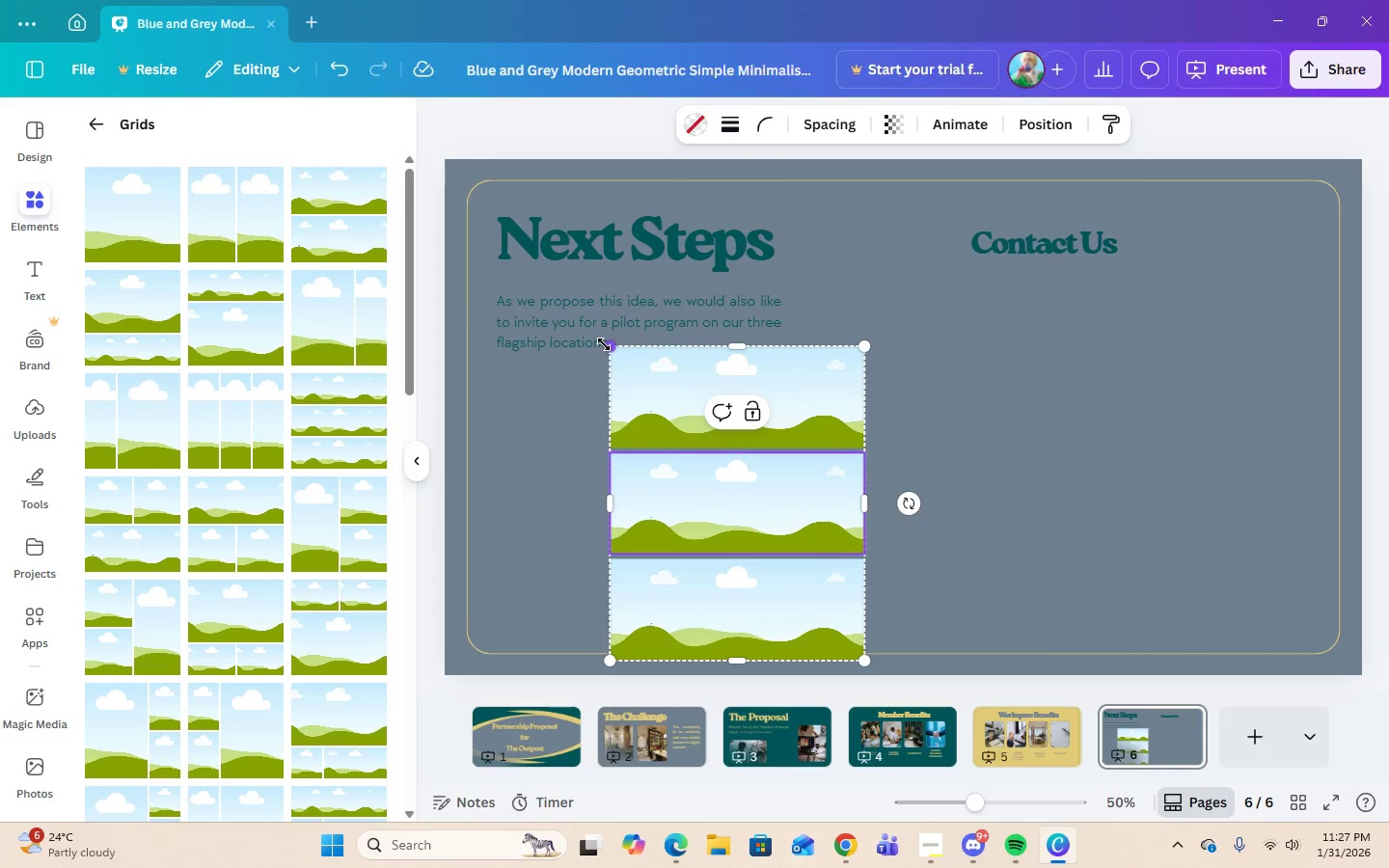 
left_click_drag(start_coordinate=[605, 347], to_coordinate=[656, 457])
 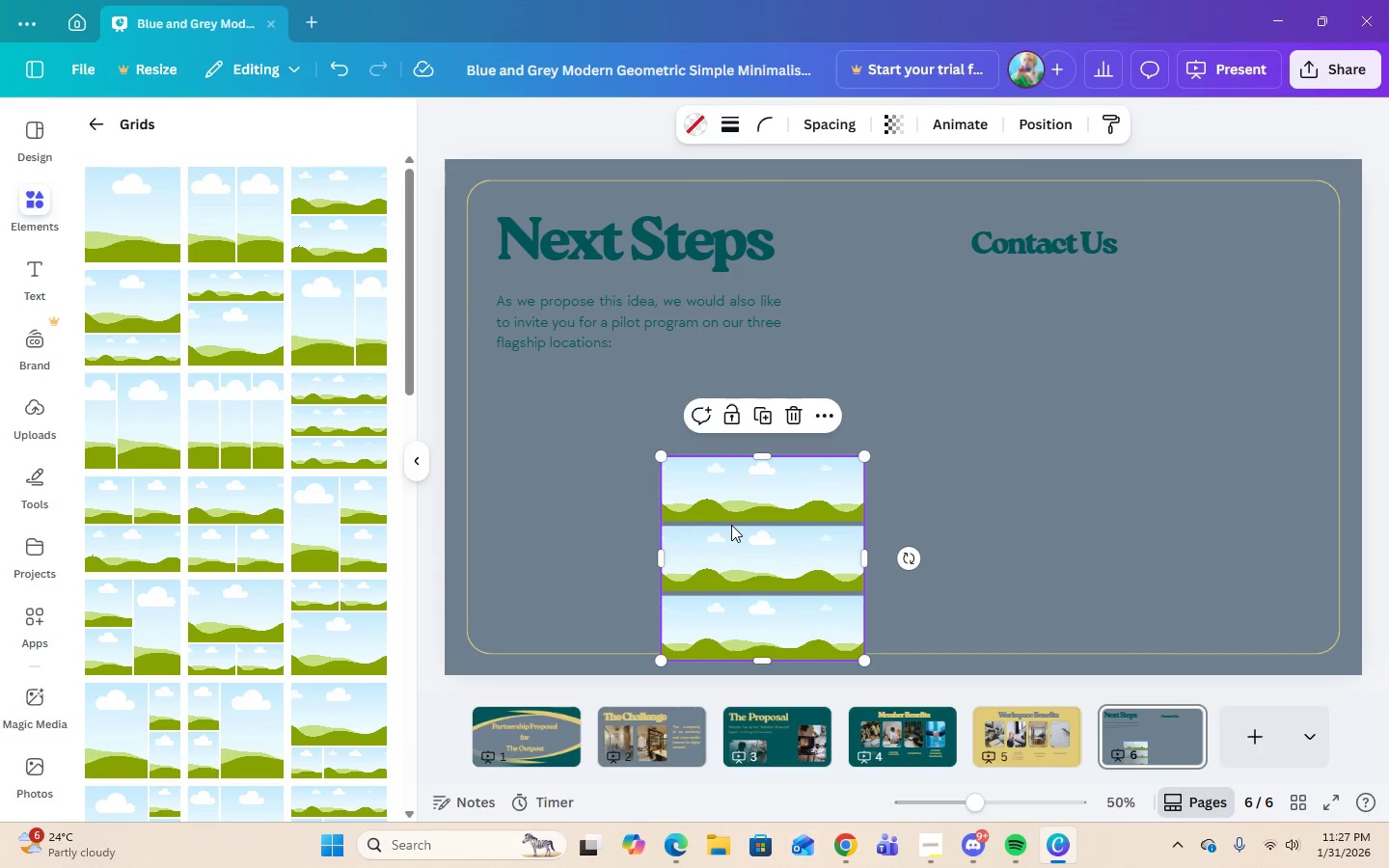 
left_click_drag(start_coordinate=[731, 525], to_coordinate=[570, 450])
 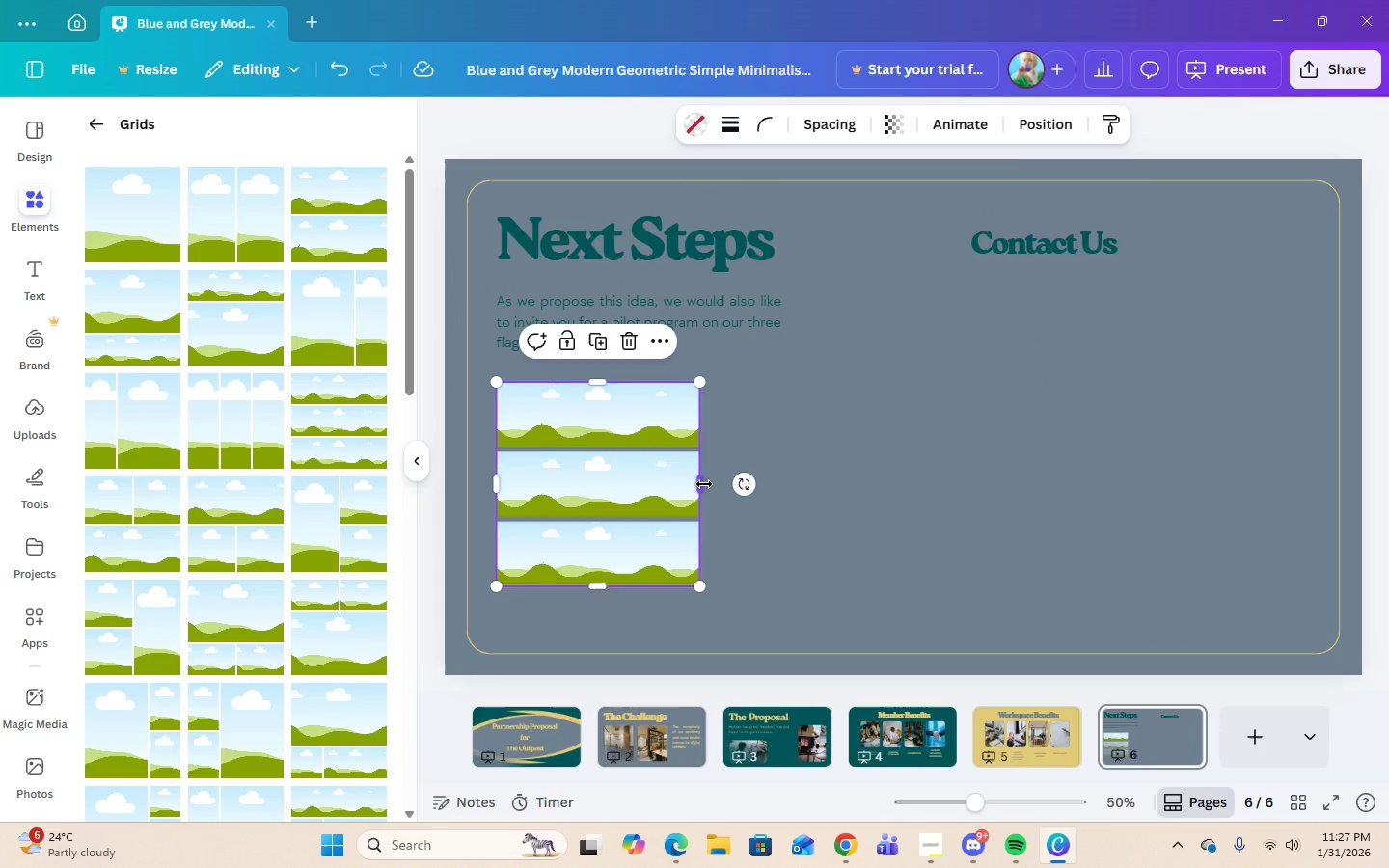 
left_click_drag(start_coordinate=[704, 484], to_coordinate=[929, 497])
 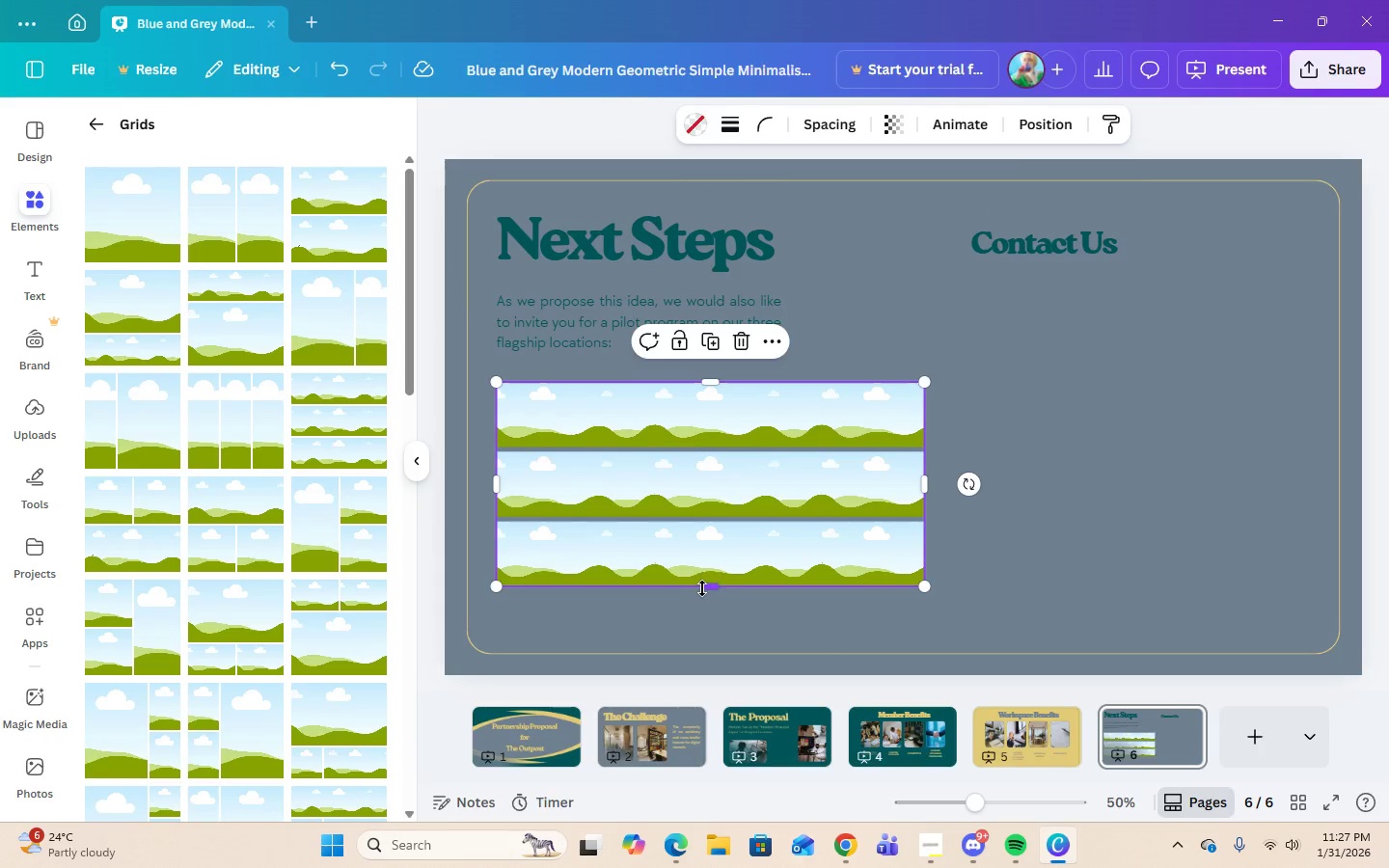 
left_click_drag(start_coordinate=[702, 591], to_coordinate=[709, 628])
 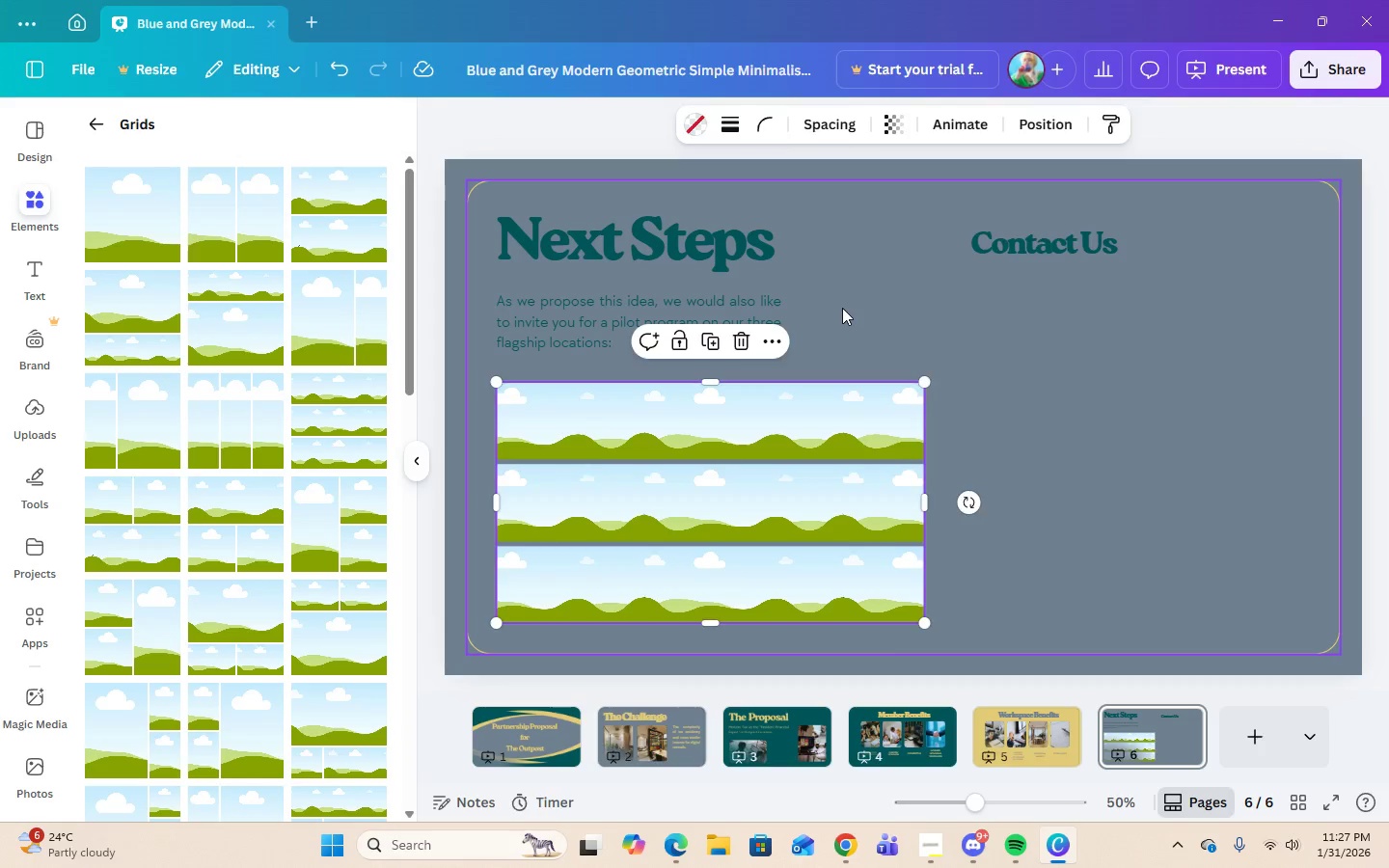 
left_click([842, 308])
 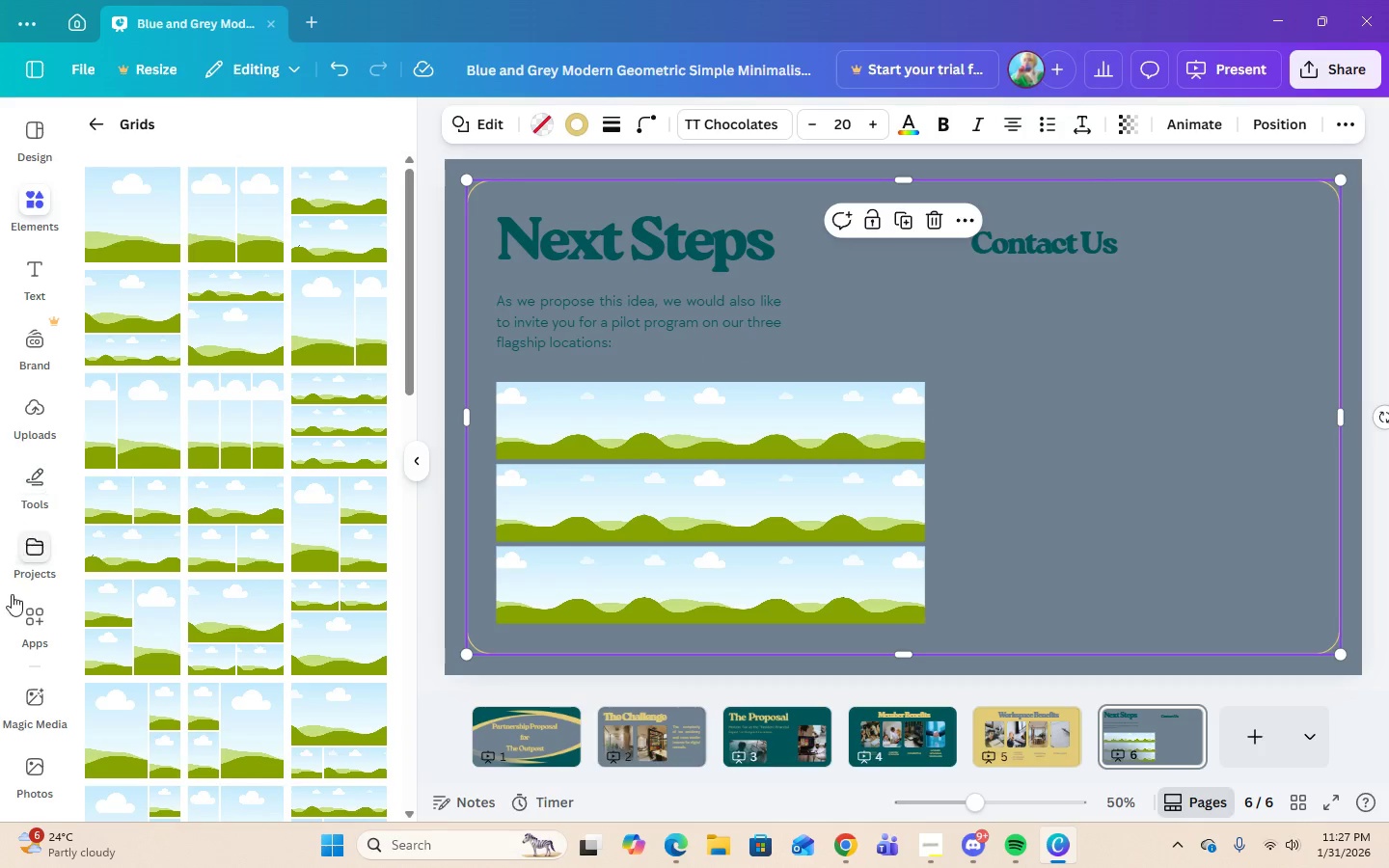 
left_click([45, 774])
 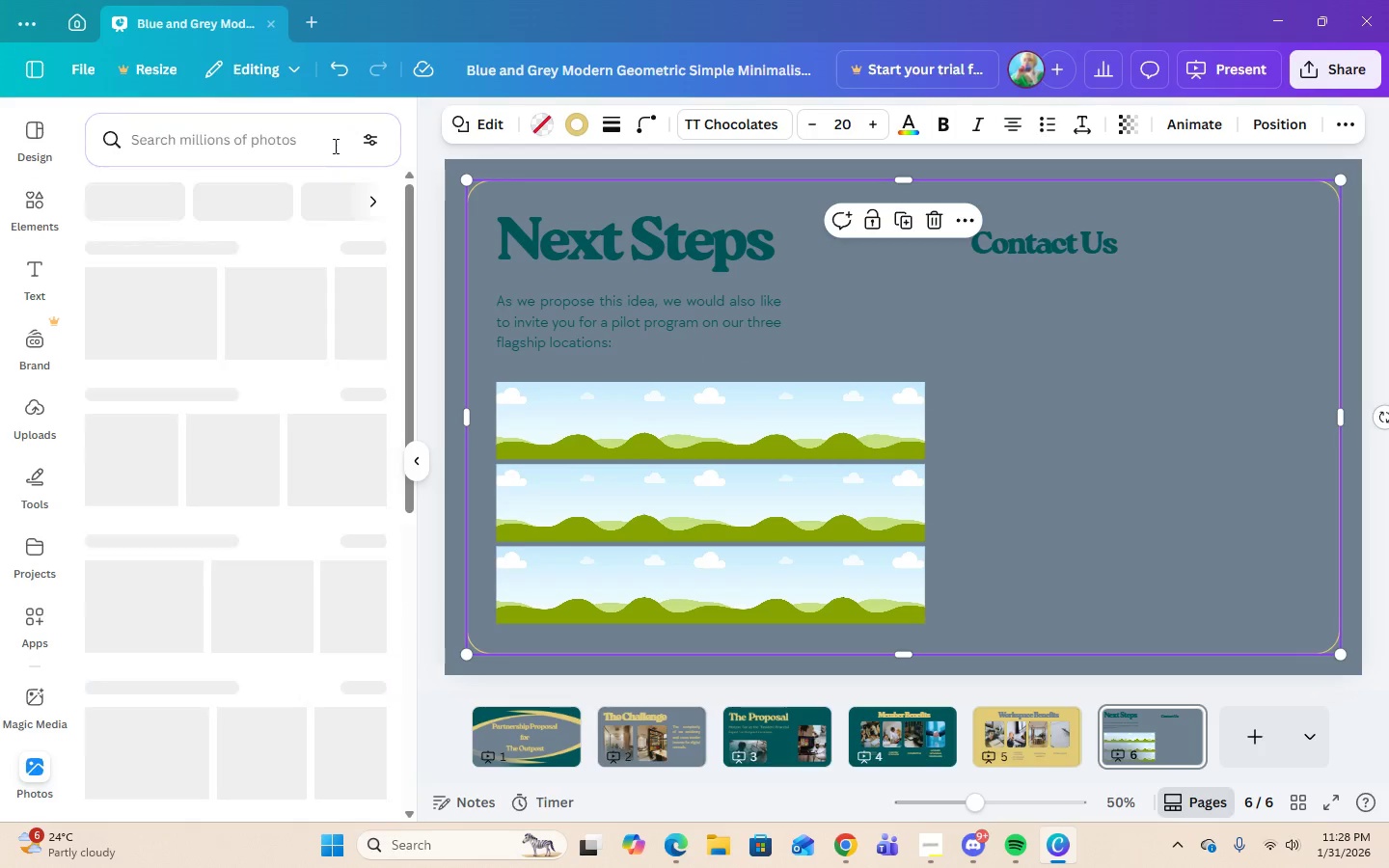 
double_click([240, 144])
 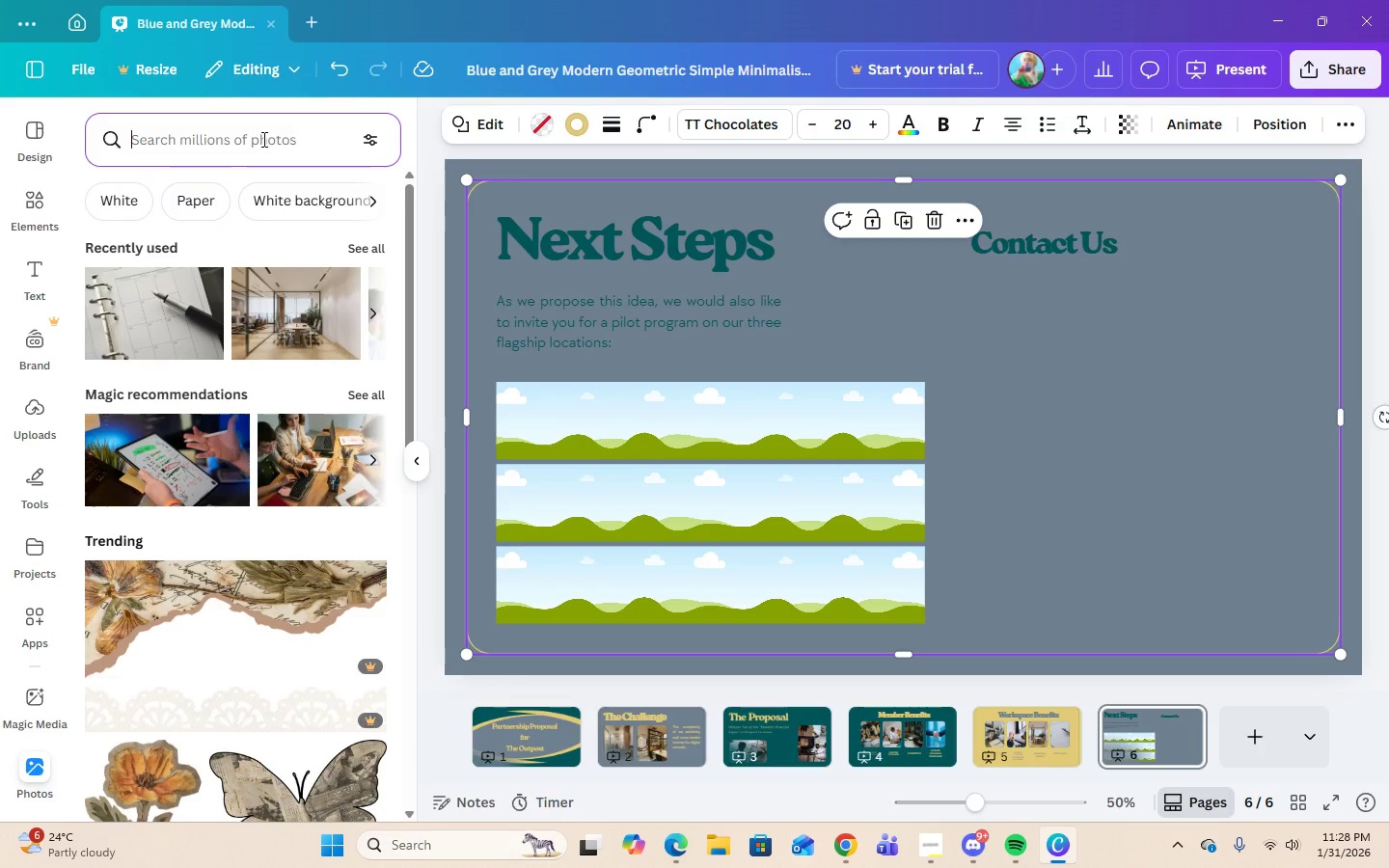 
type(usa)
 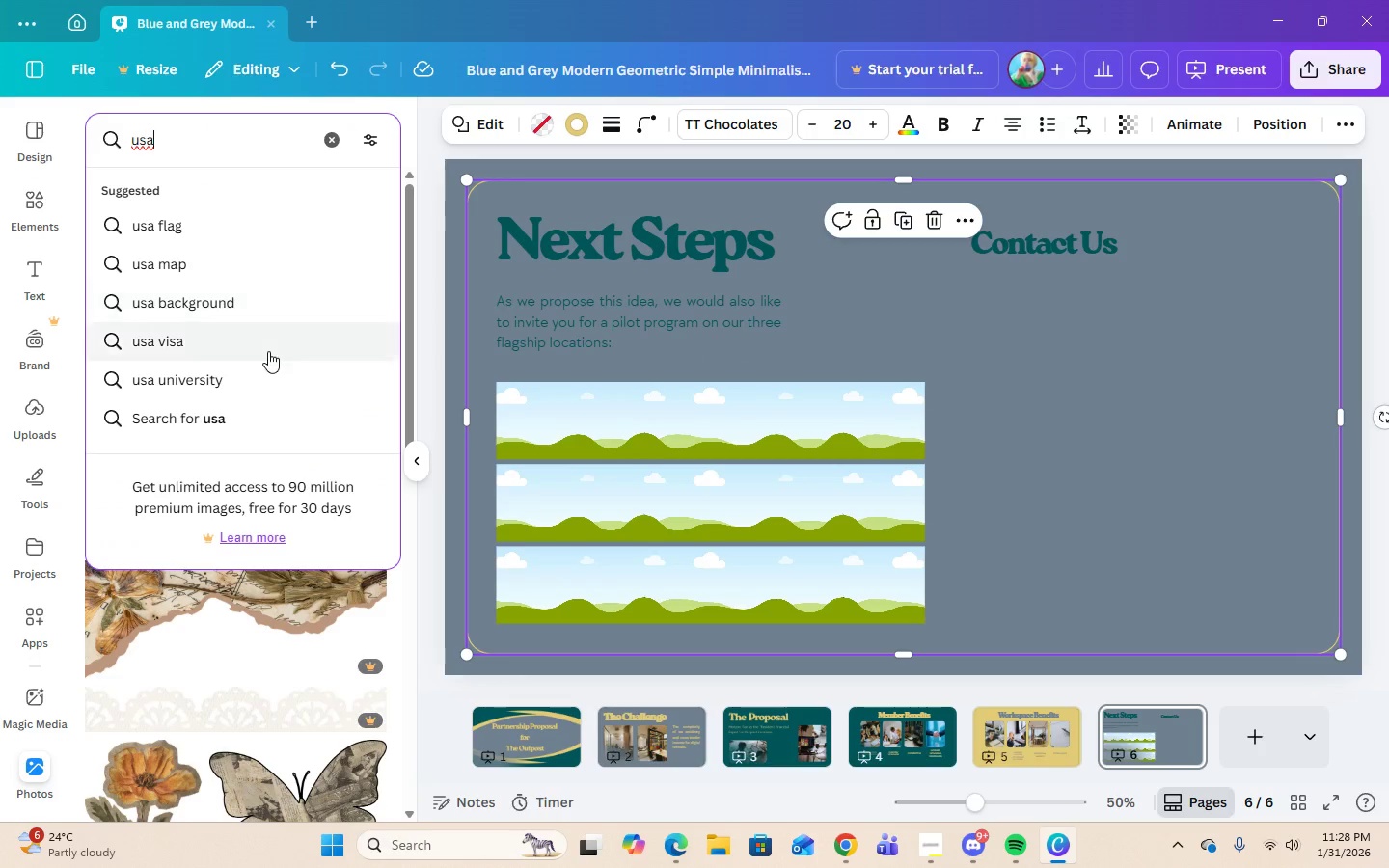 
left_click([201, 308])
 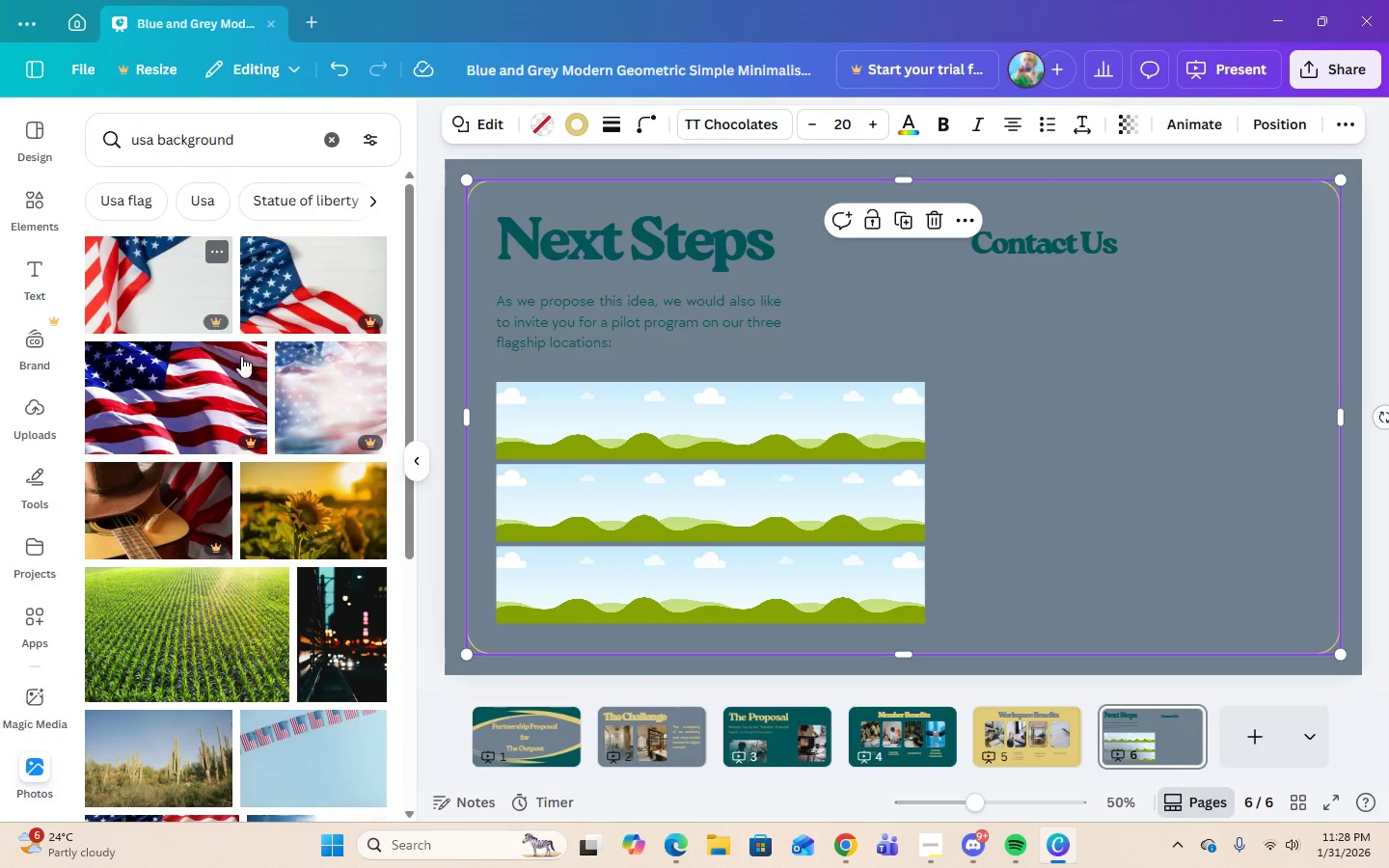 
scroll: coordinate [287, 593], scroll_direction: down, amount: 13.0
 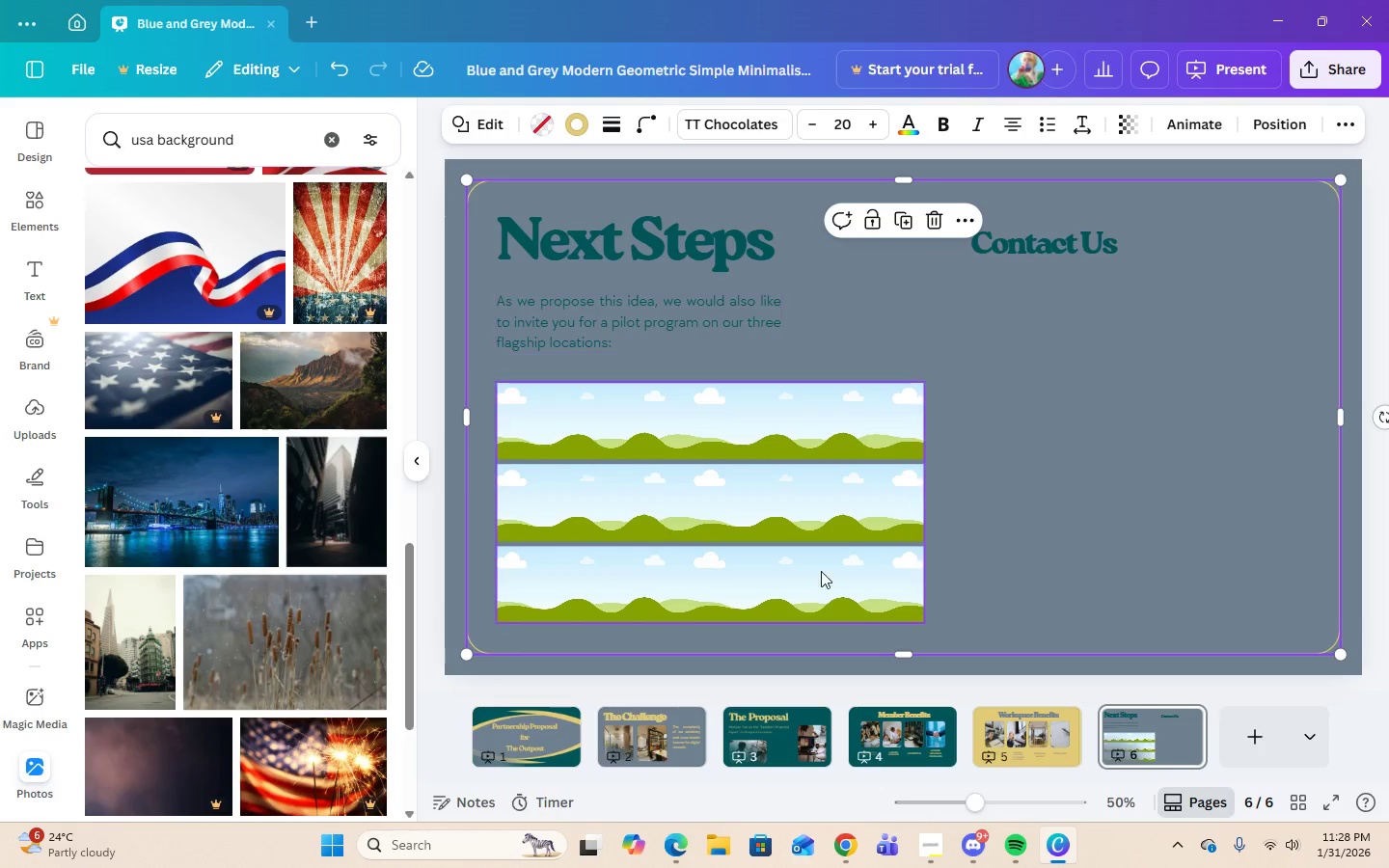 
wait(5.94)
 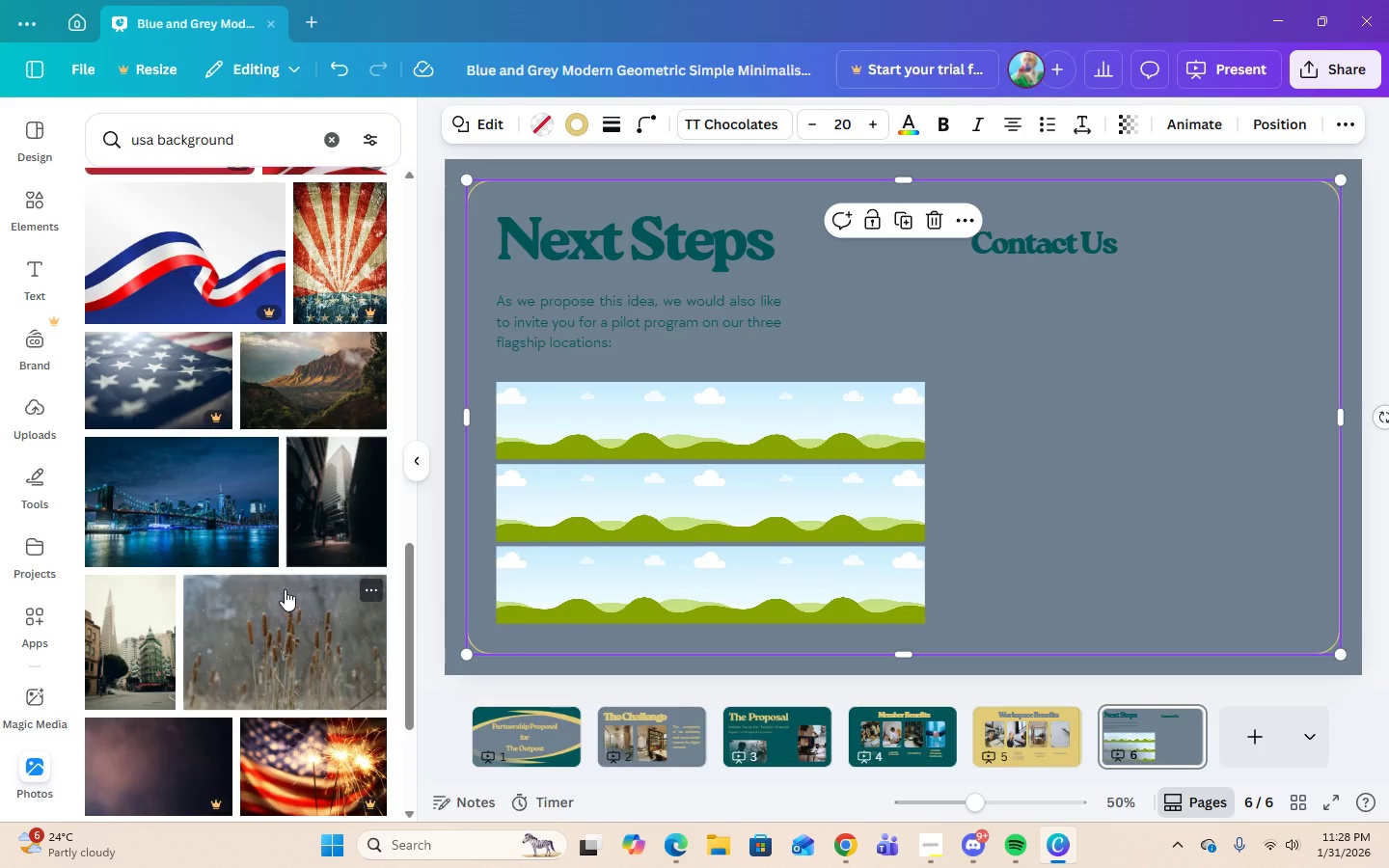 
left_click([932, 846])